 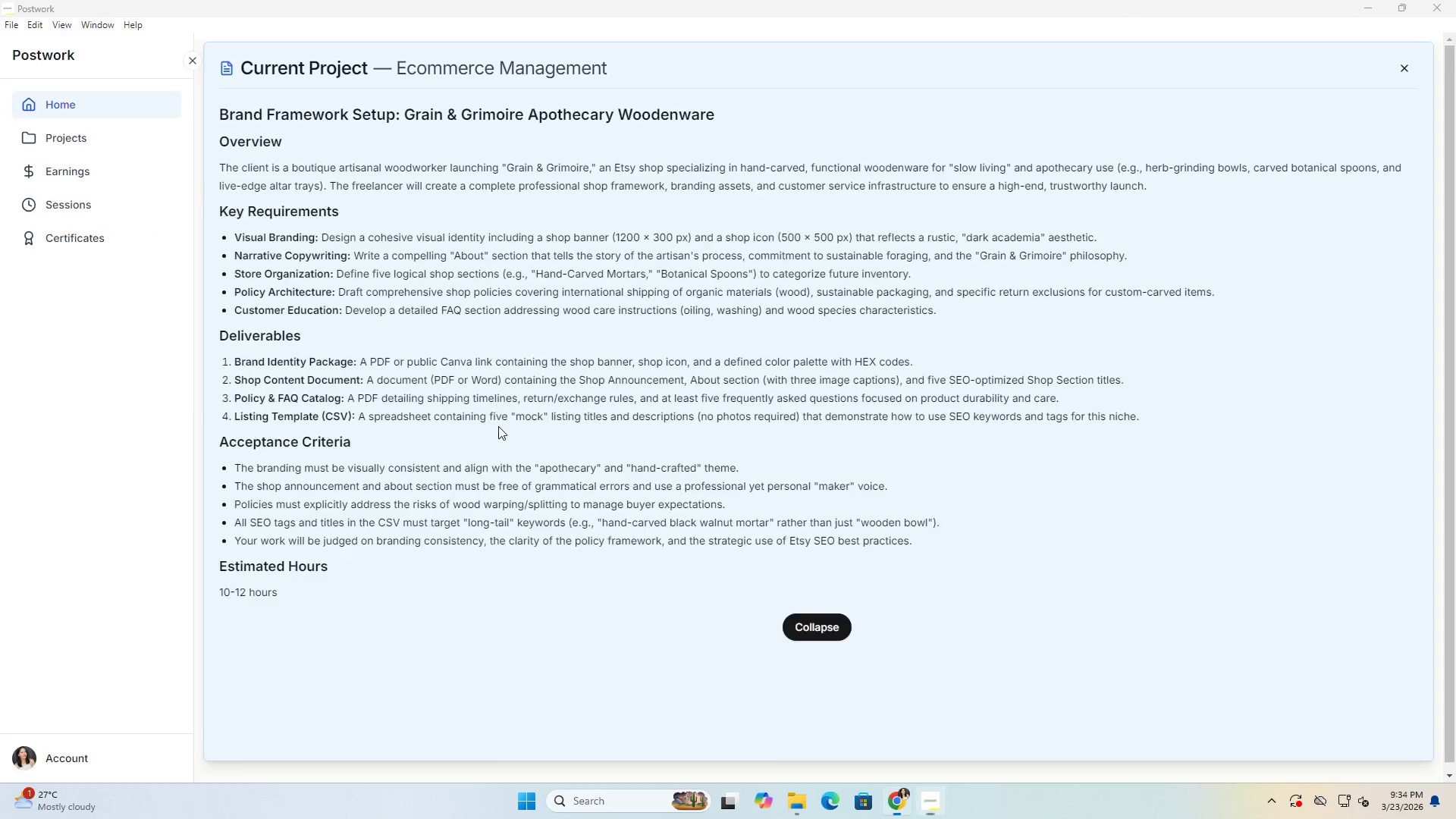 
left_click([777, 447])
 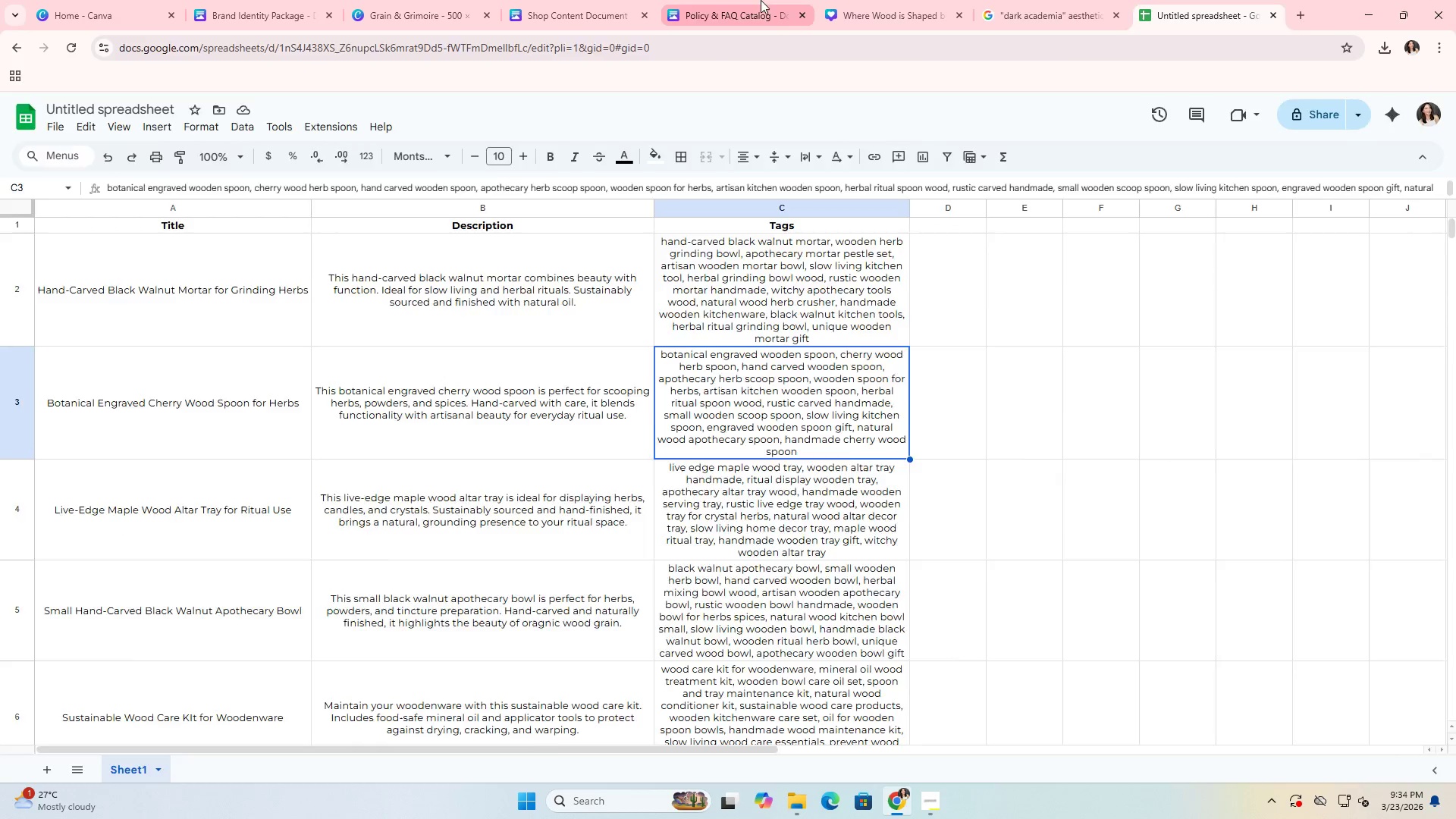 
double_click([866, 0])
 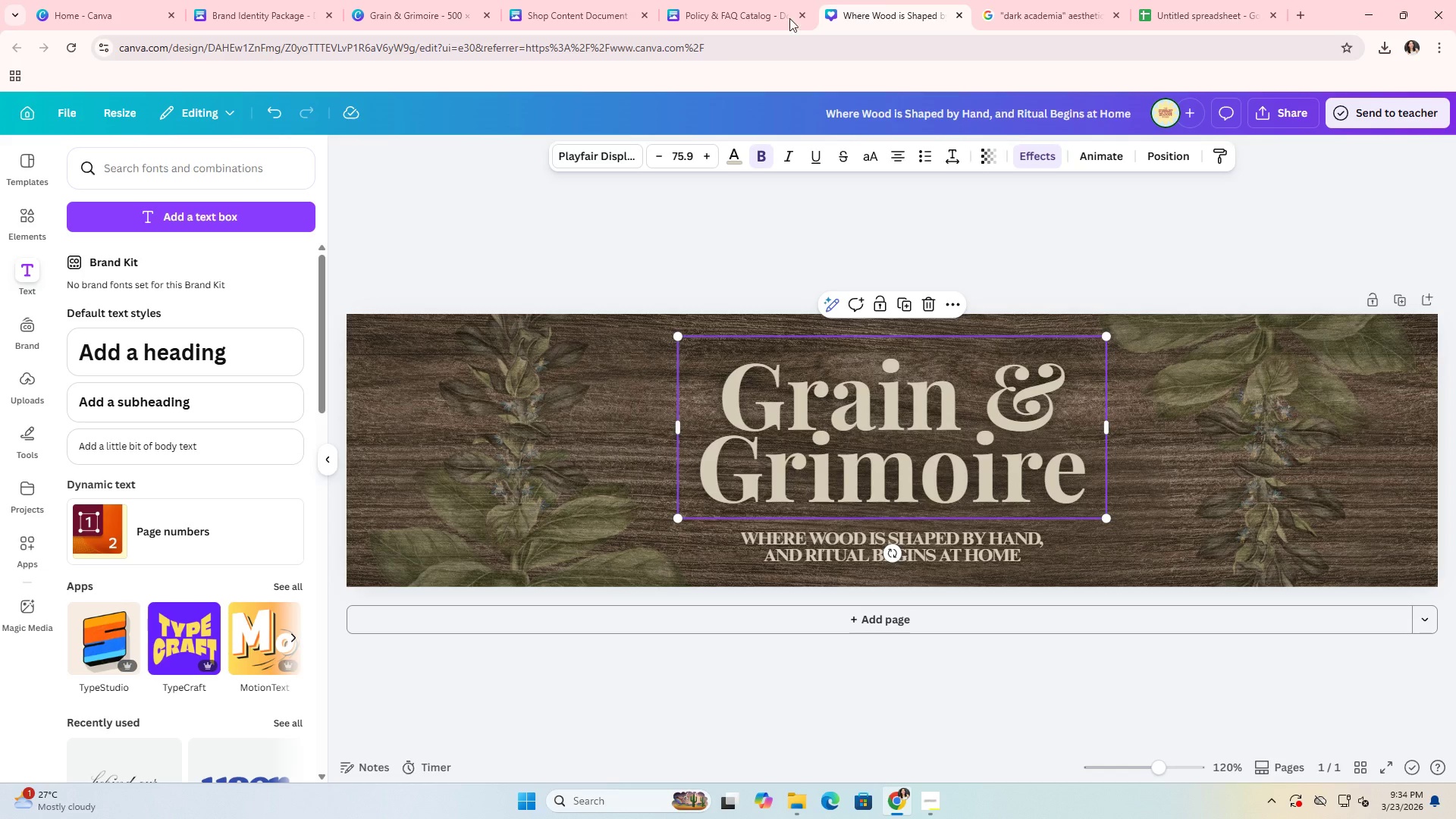 
left_click([733, 0])
 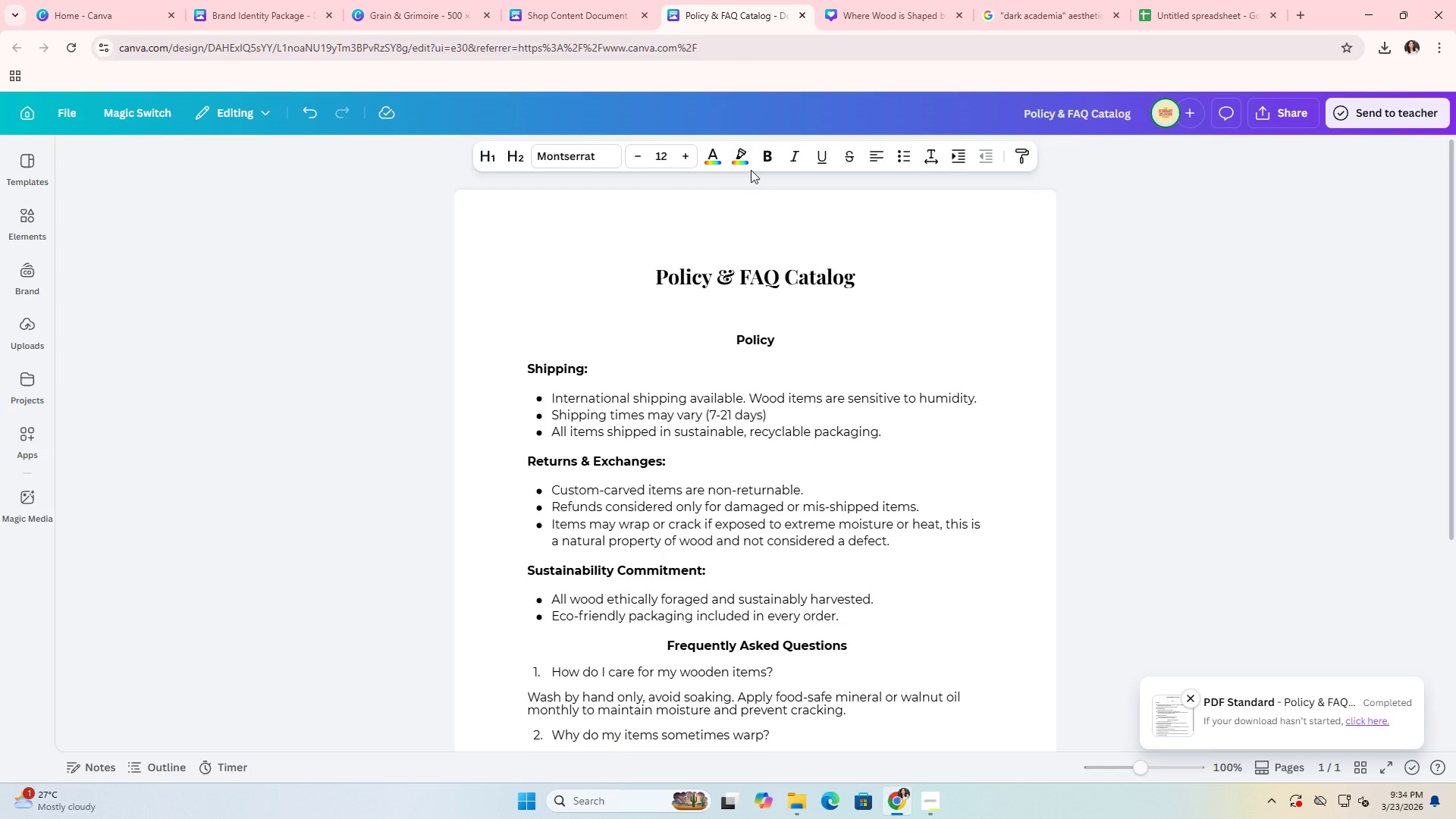 
left_click([622, 0])
 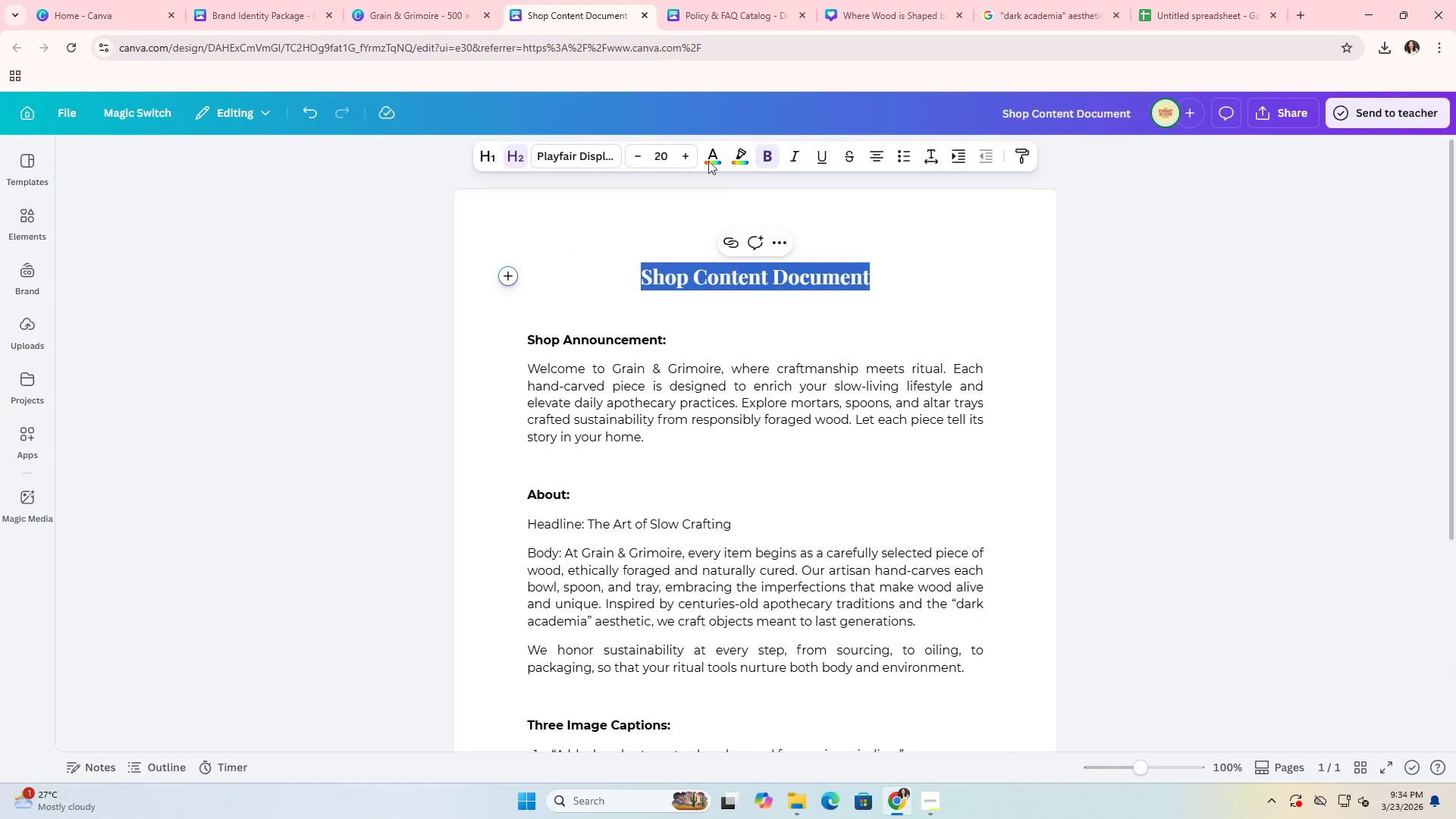 
scroll: coordinate [812, 338], scroll_direction: down, amount: 17.0
 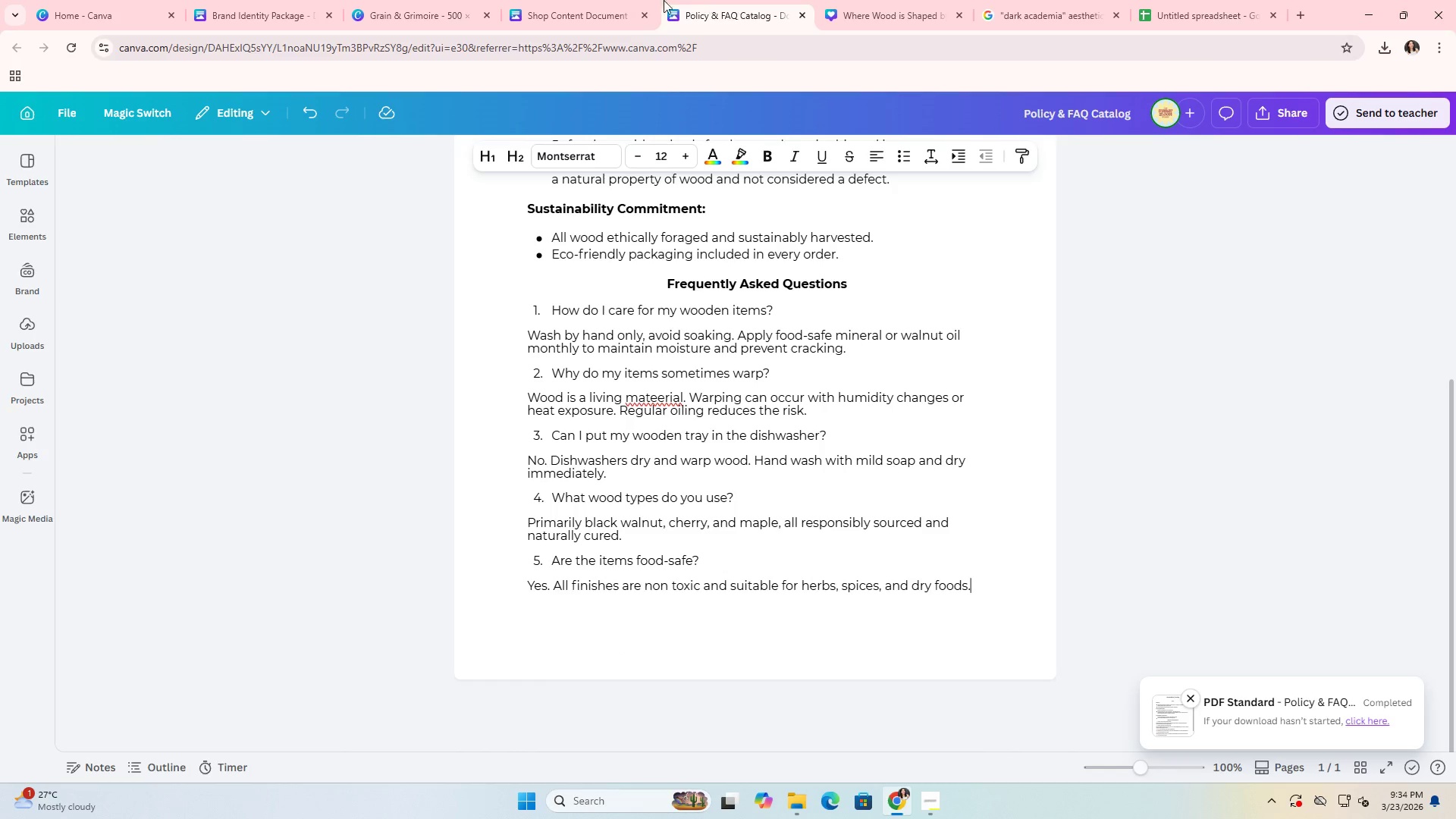 
left_click([454, 0])
 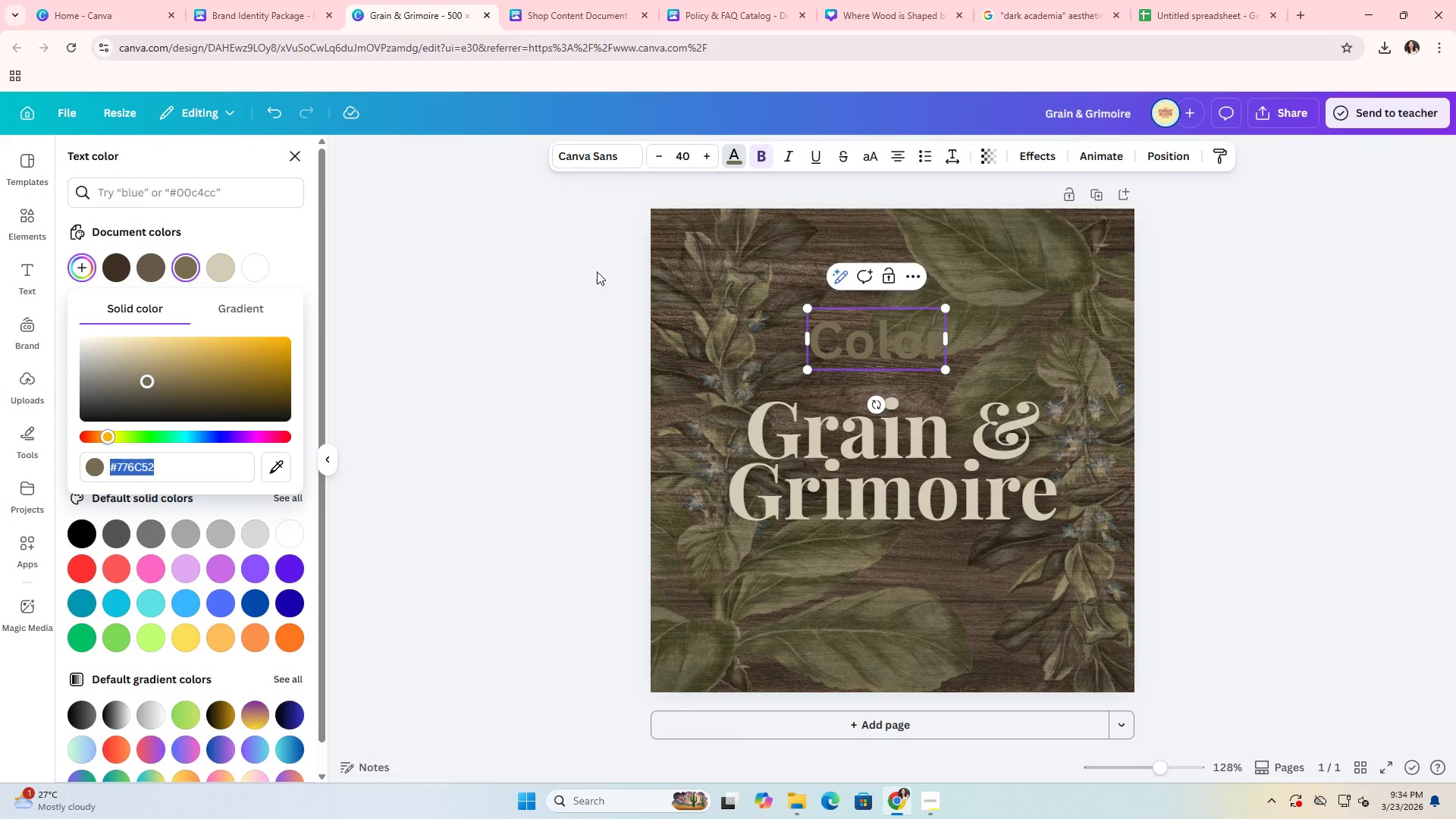 
scroll: coordinate [603, 333], scroll_direction: down, amount: 22.0
 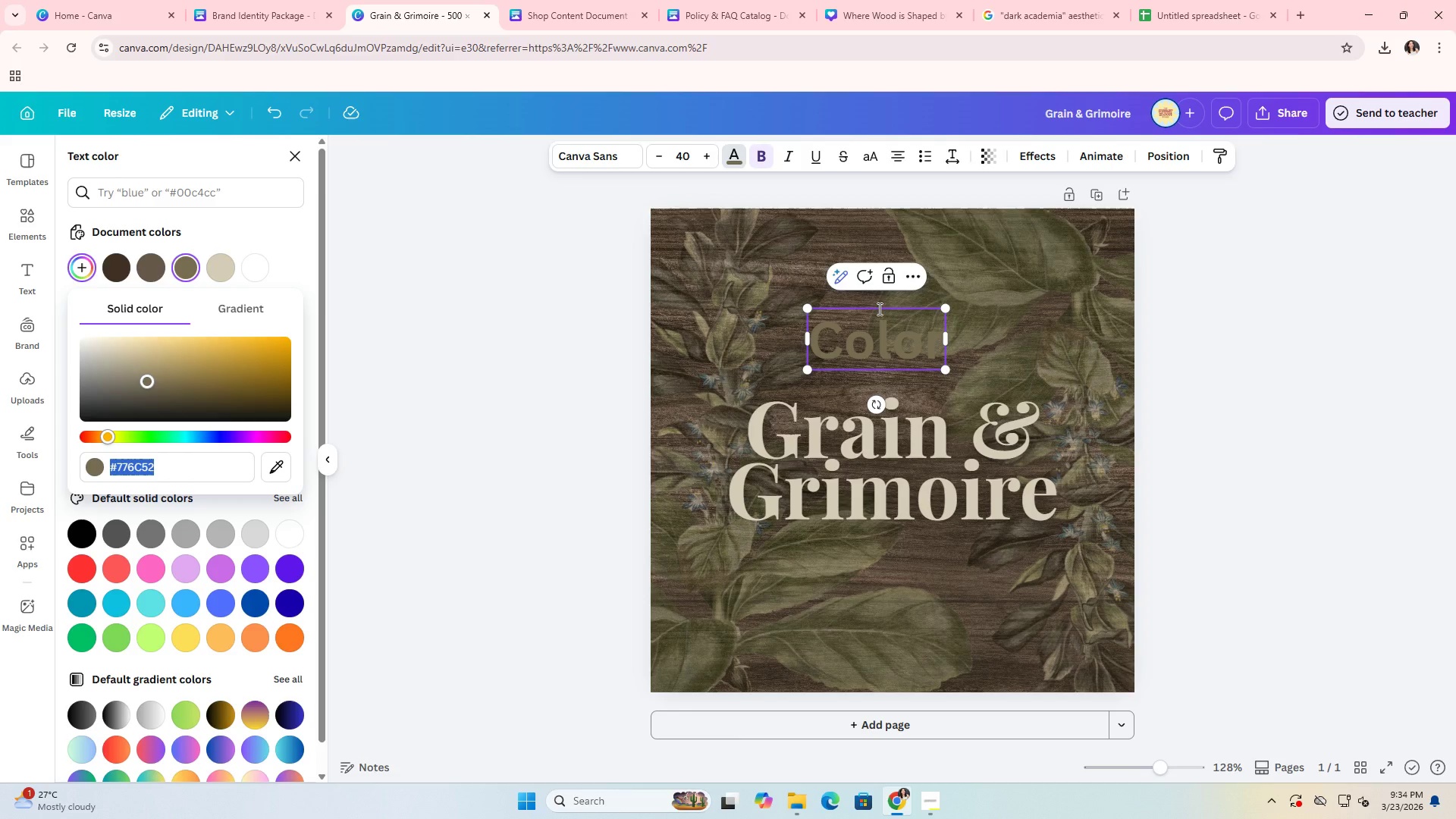 
key(Backspace)
 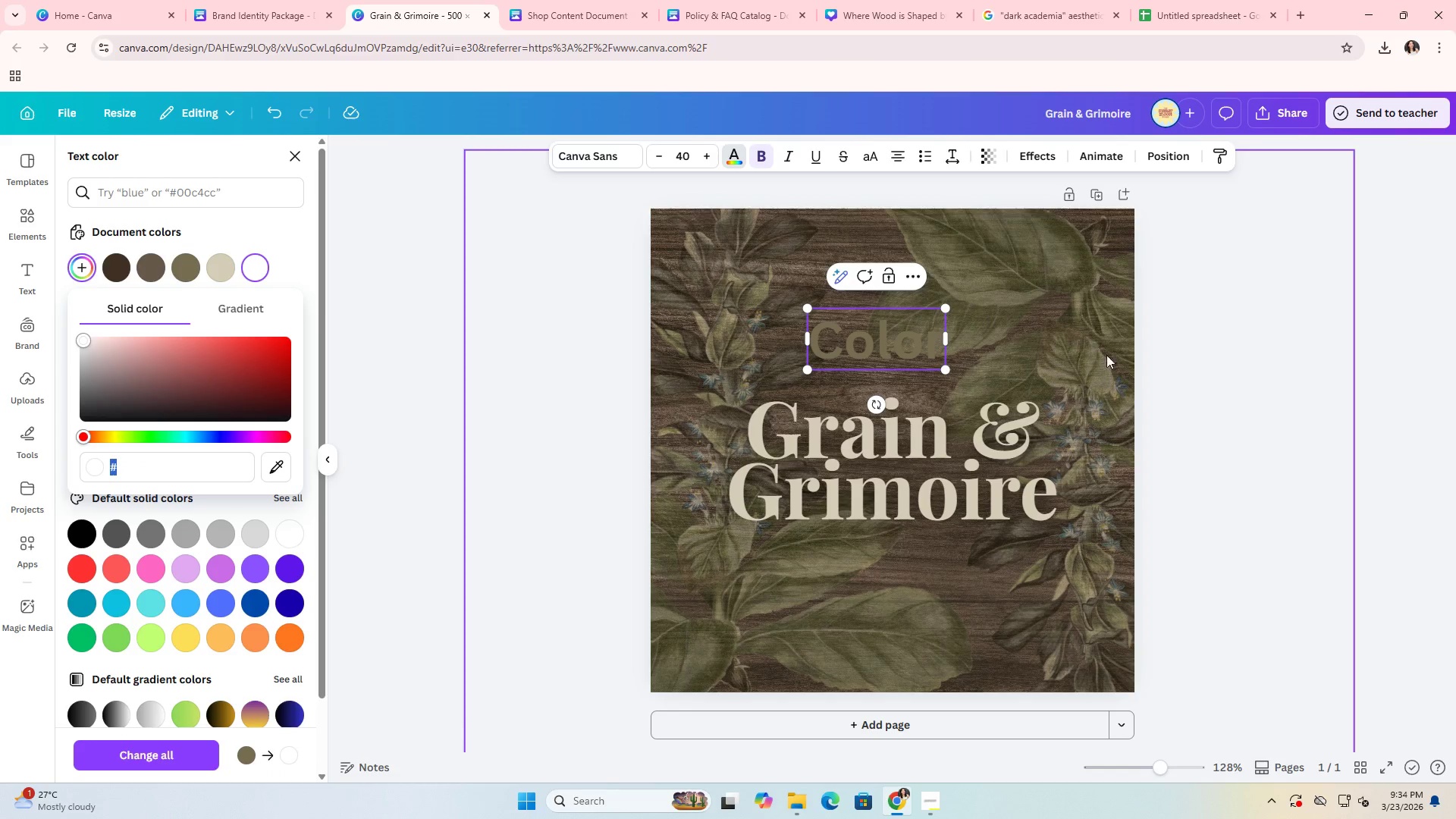 
left_click([1216, 372])
 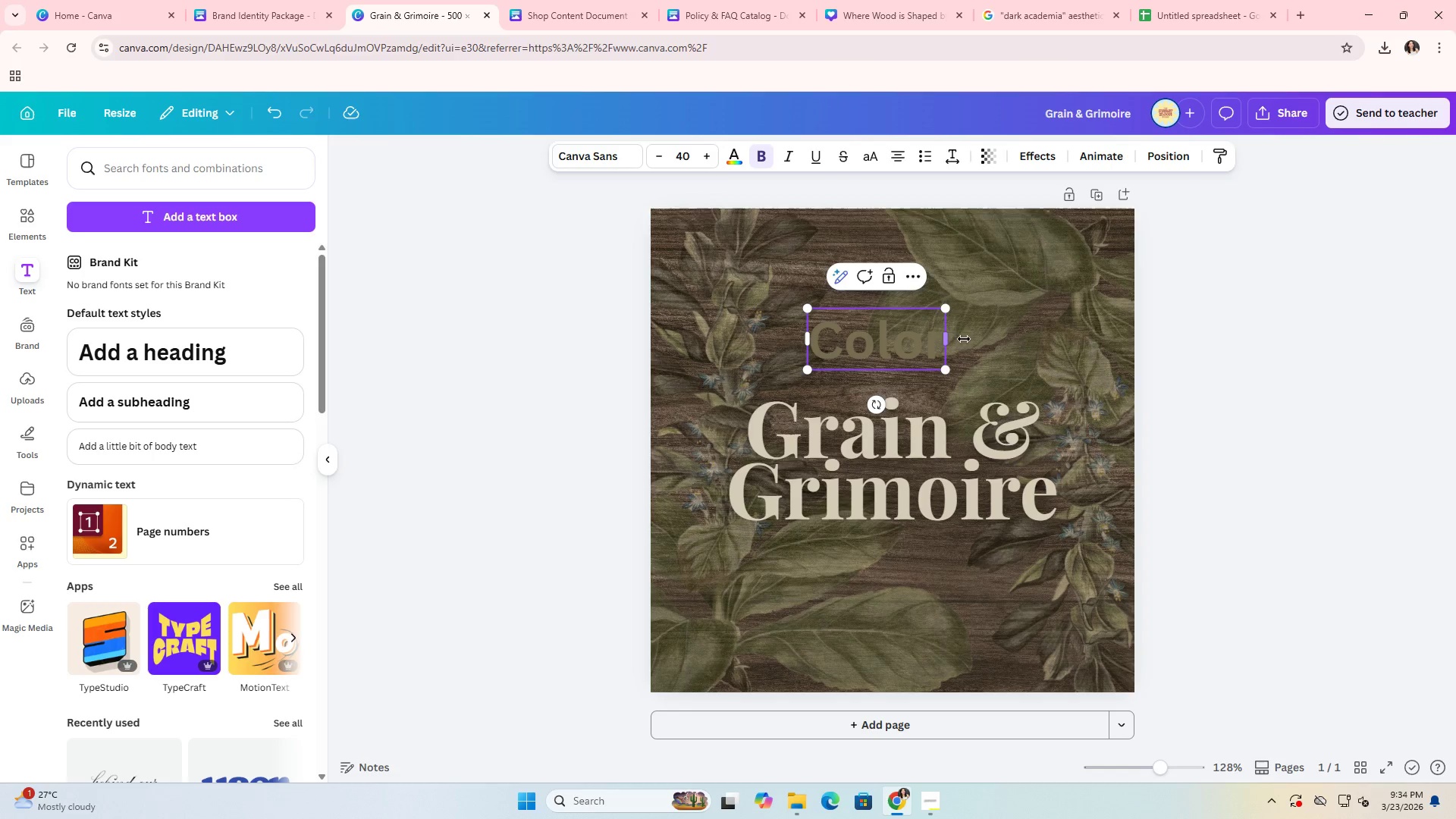 
left_click([1217, 362])
 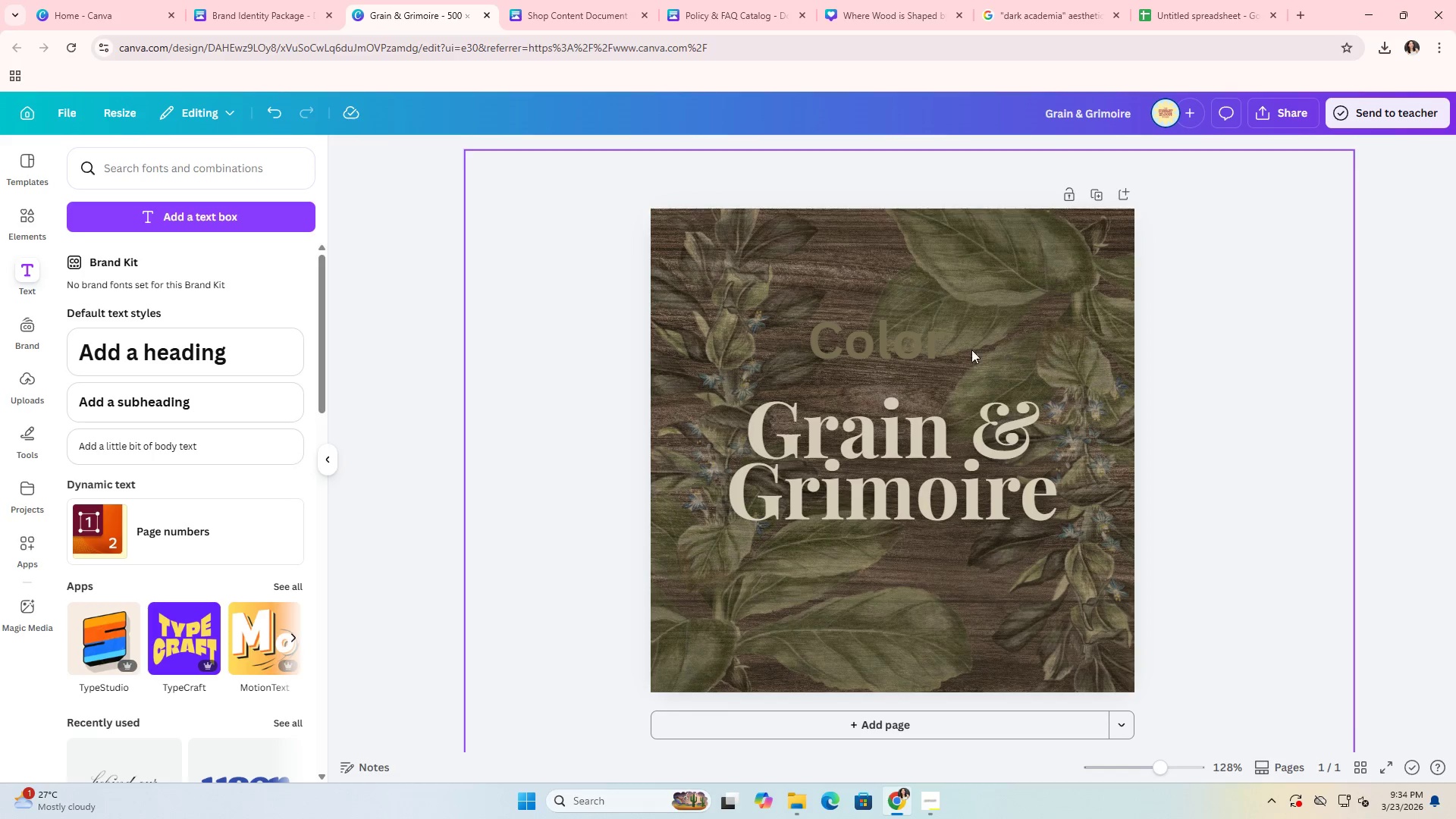 
left_click([929, 342])
 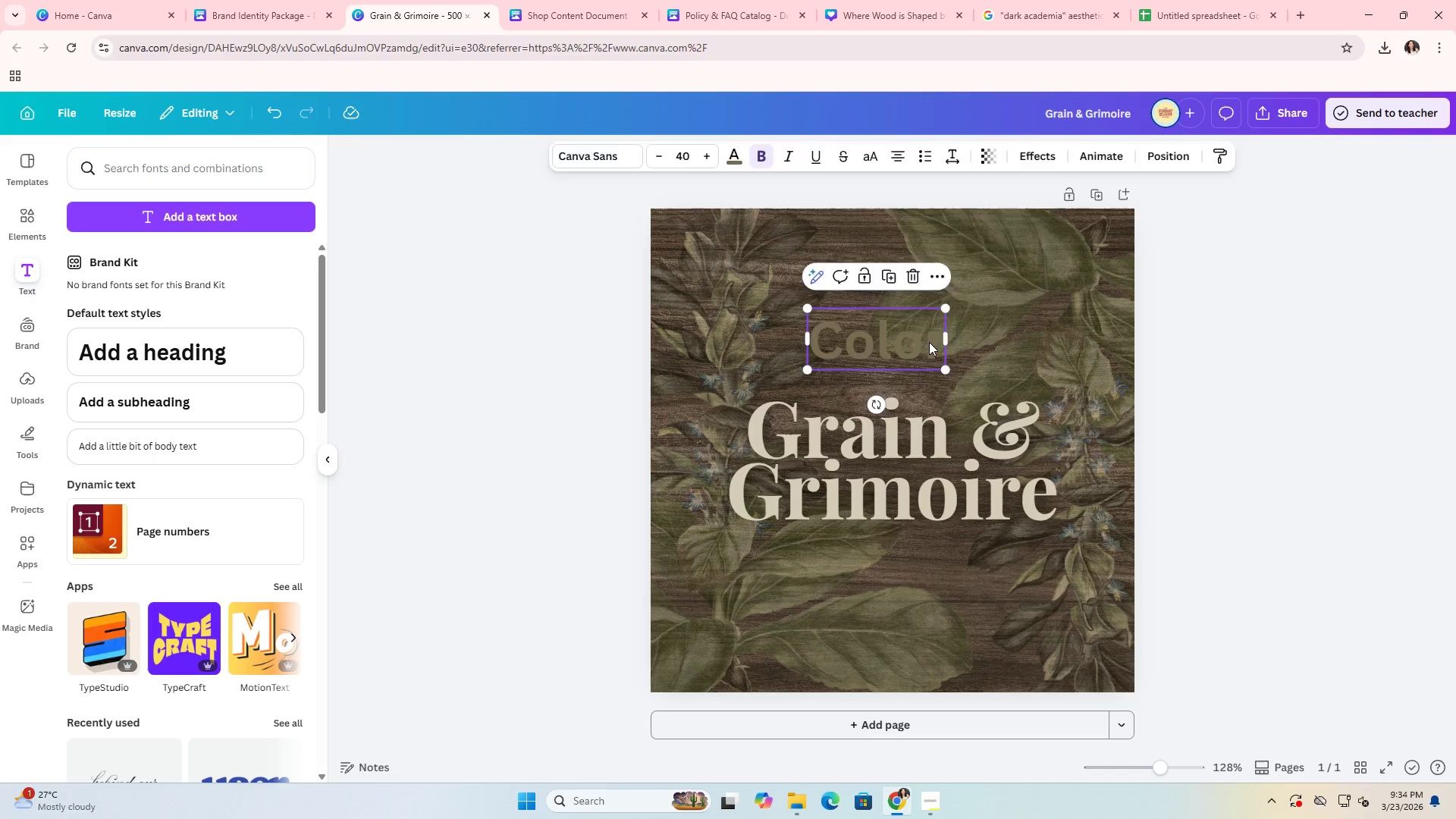 
key(Backspace)
 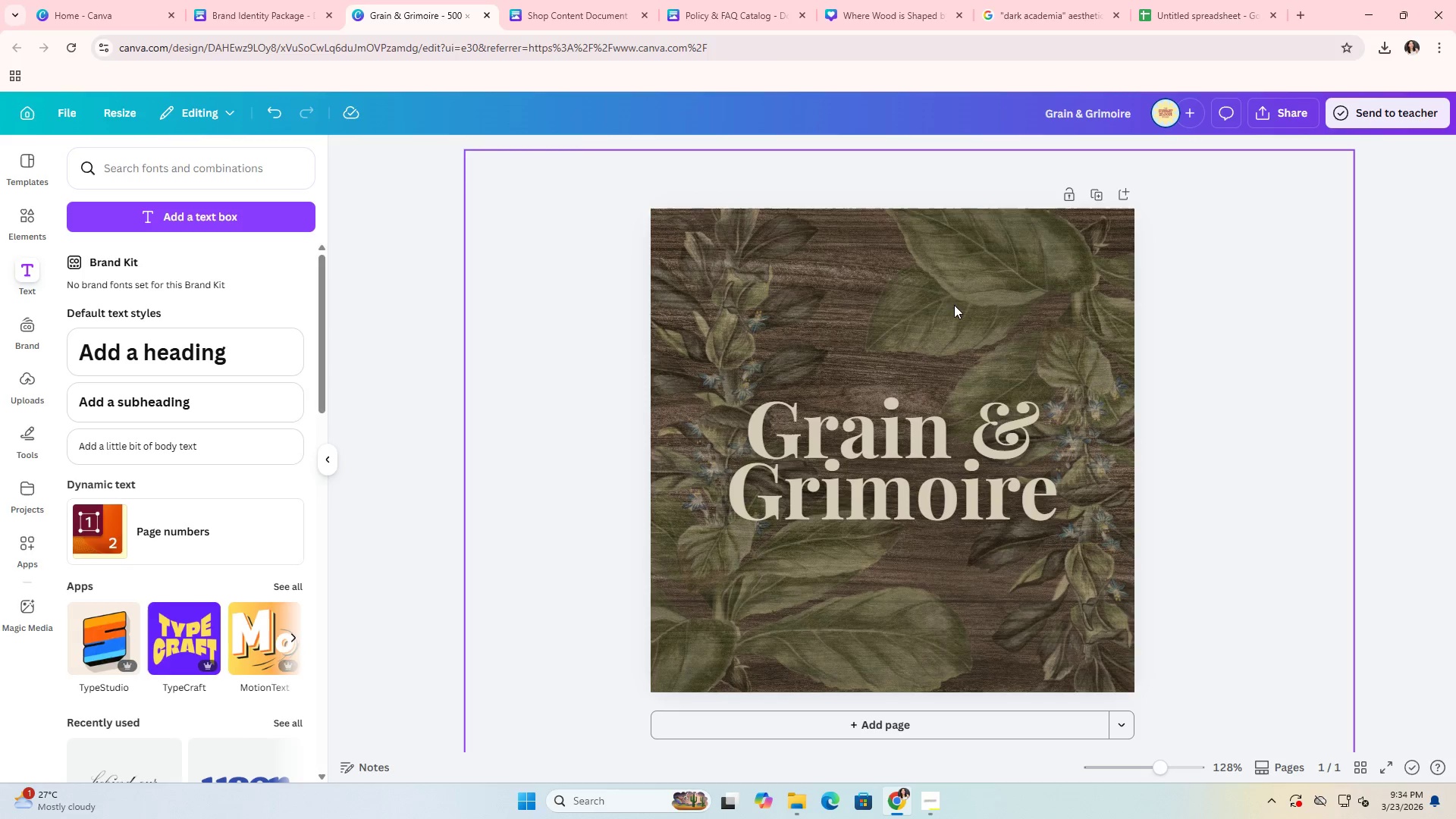 
key(Alt+AltLeft)
 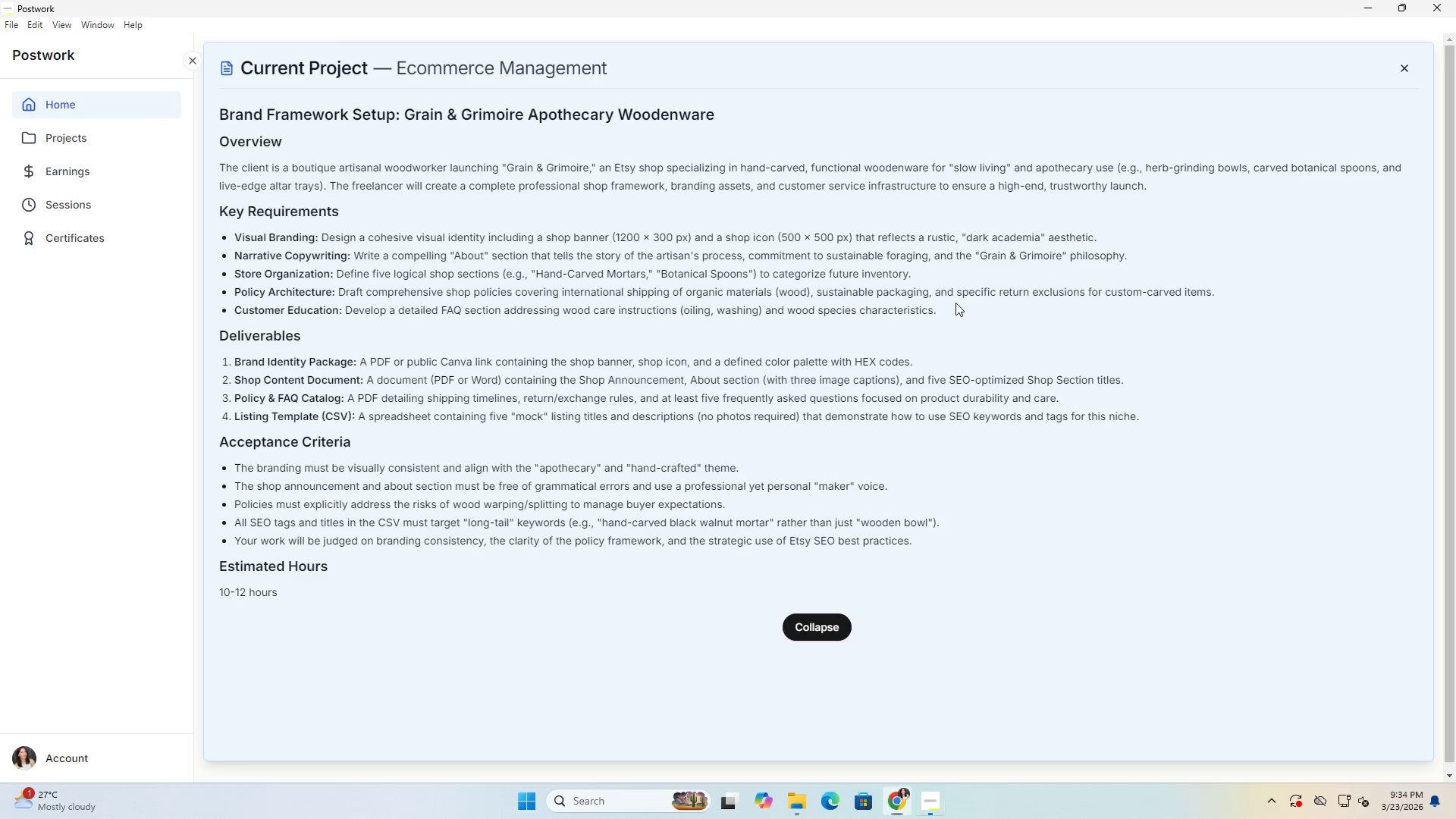 
key(Alt+Tab)